 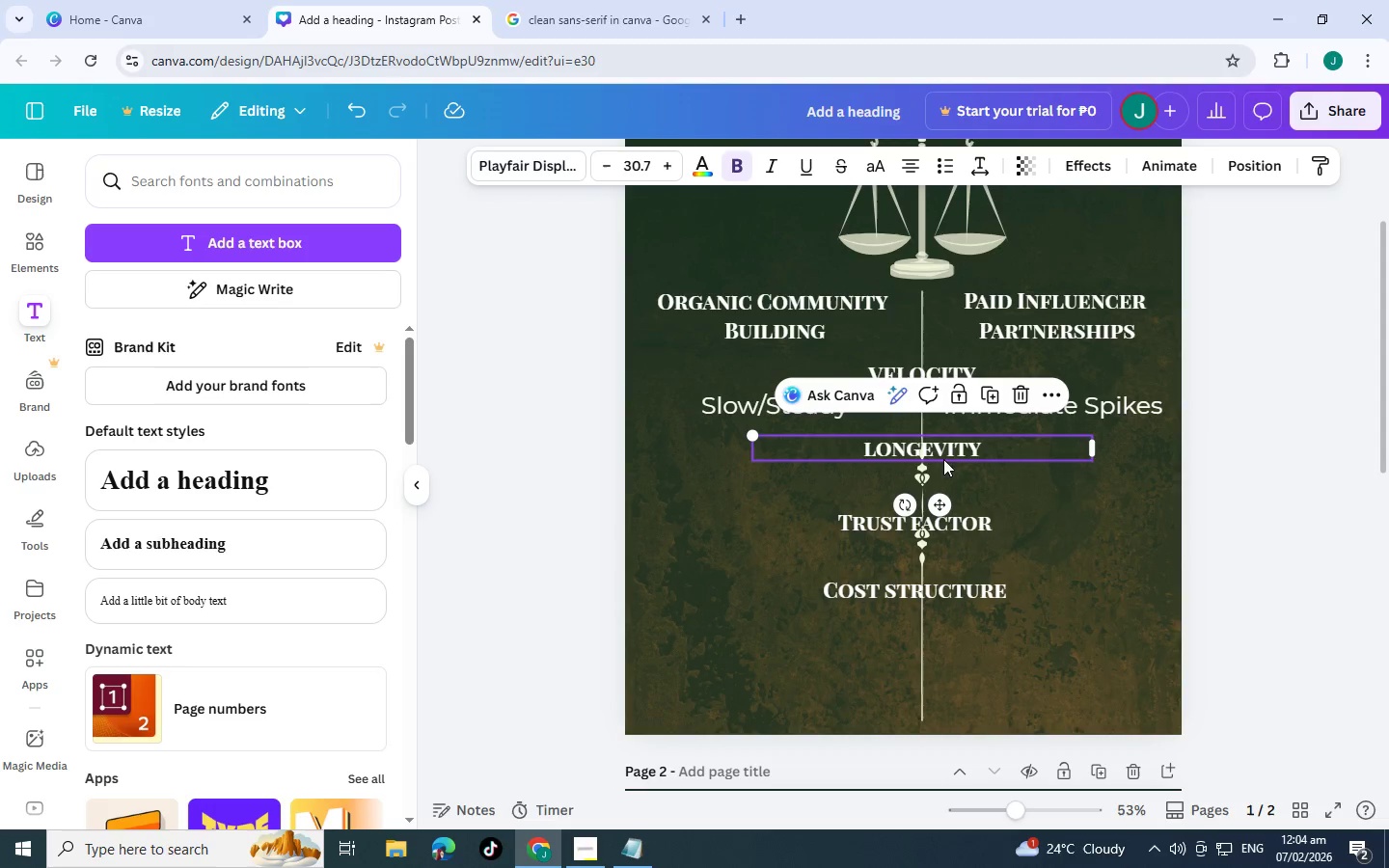 
left_click([1143, 483])
 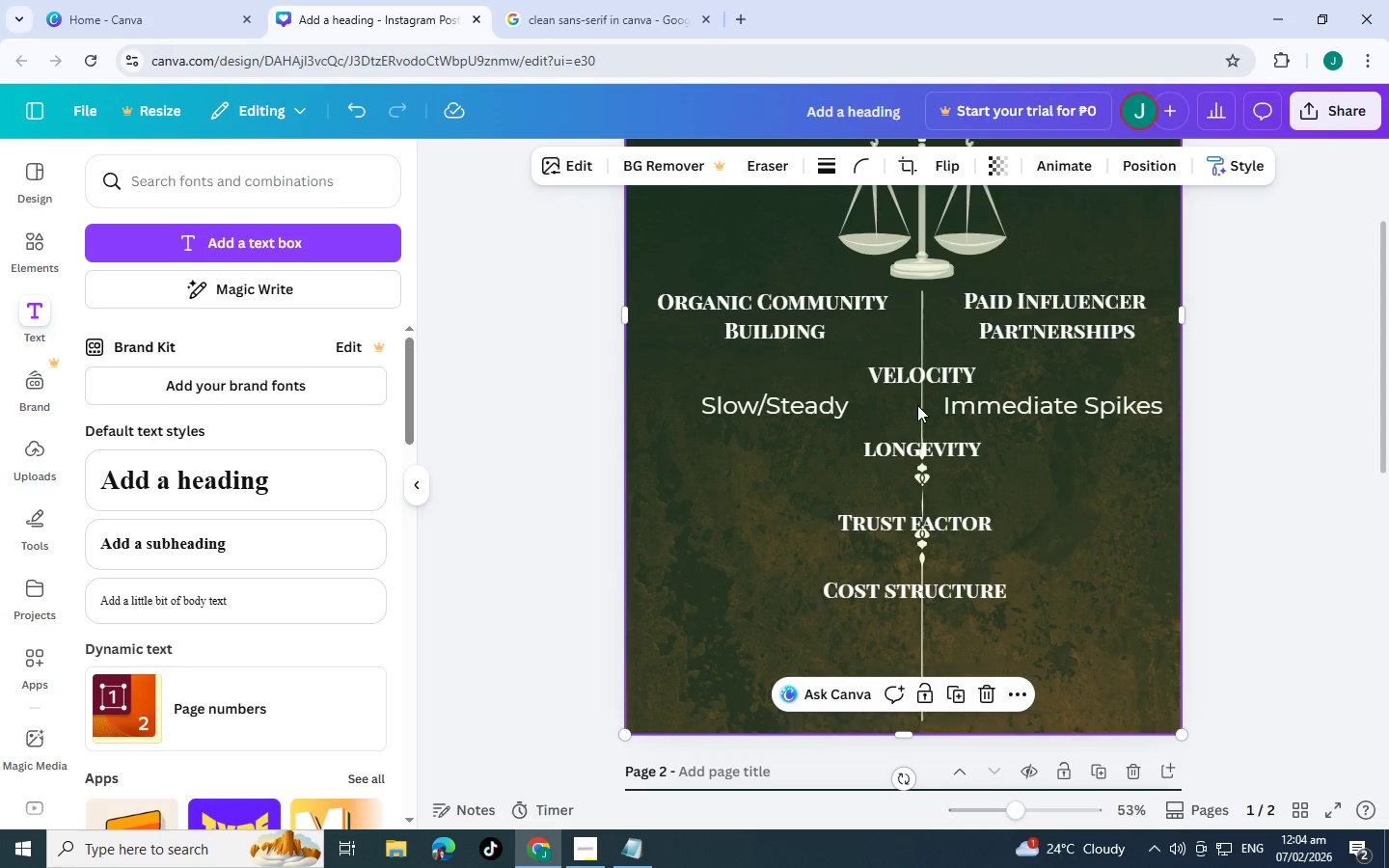 
left_click([922, 405])
 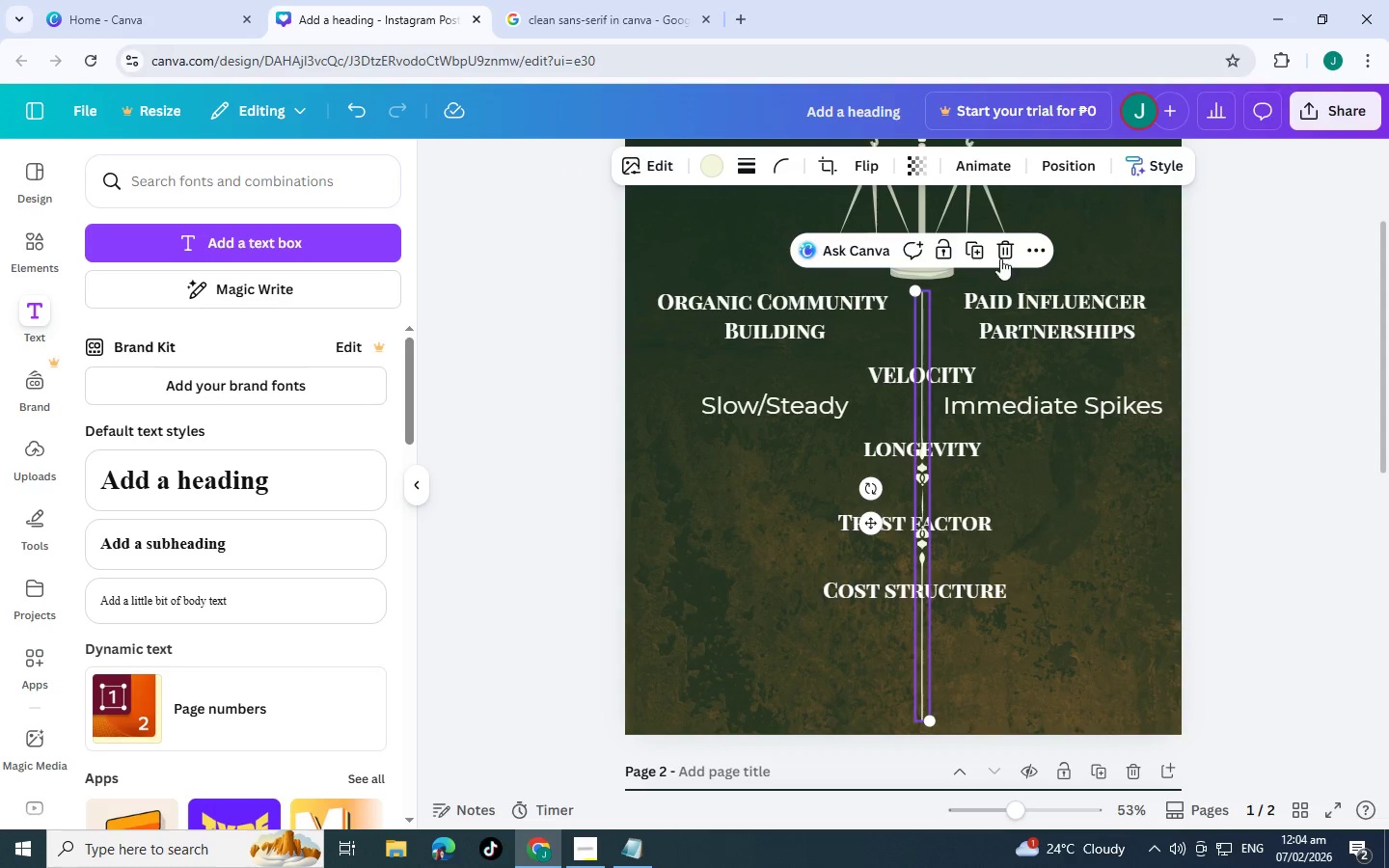 
left_click([1004, 256])
 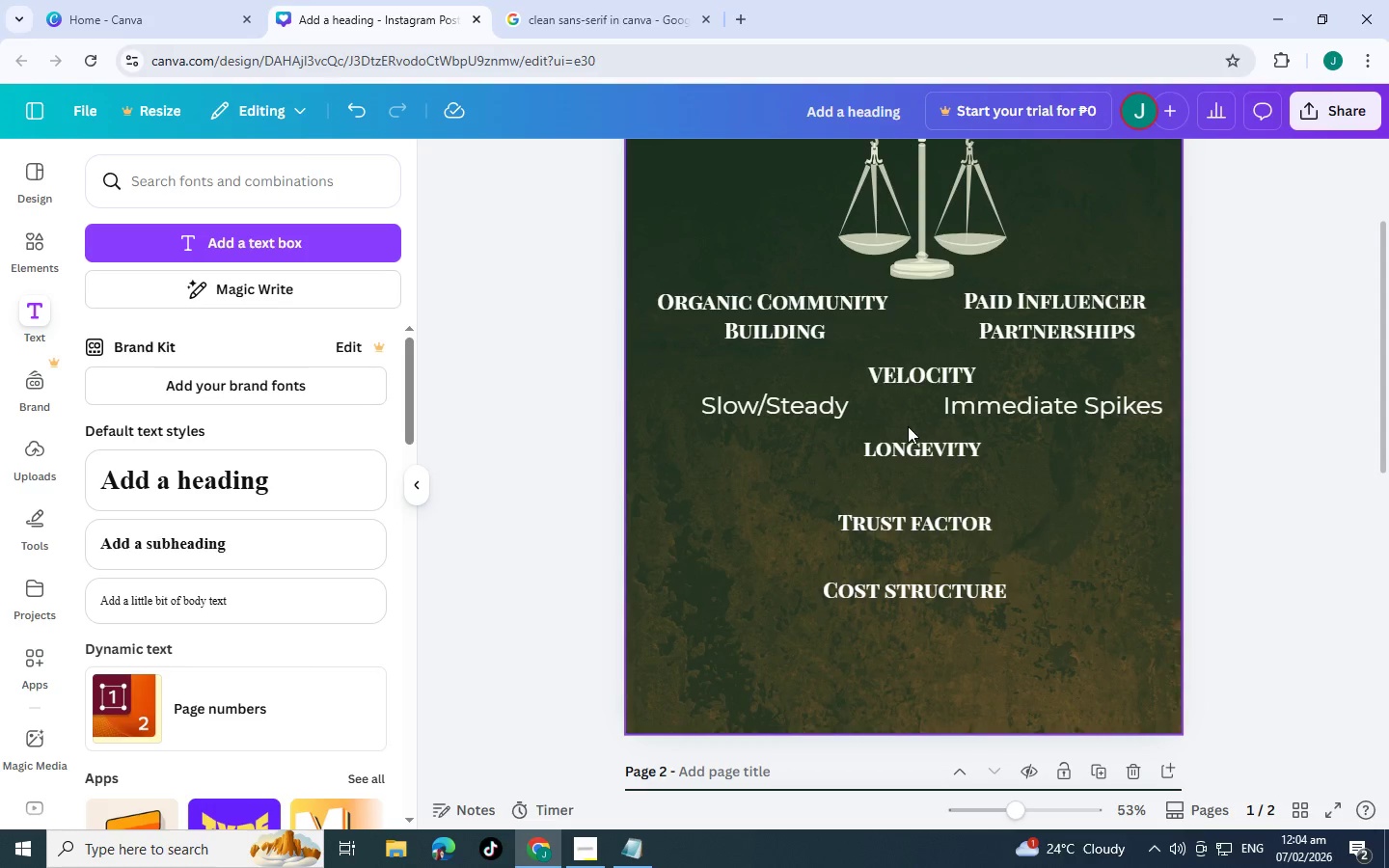 
left_click([924, 447])
 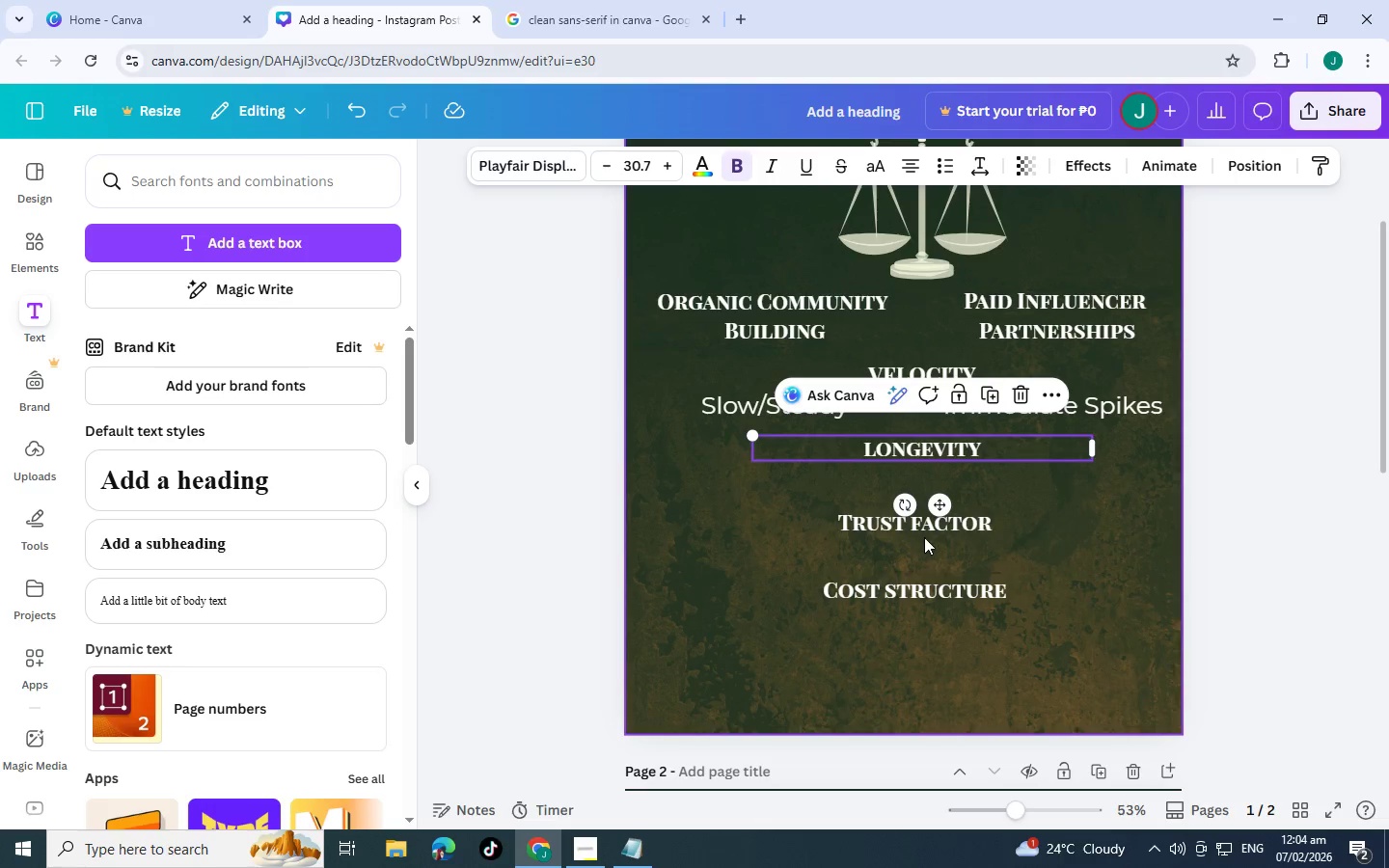 
left_click([920, 528])
 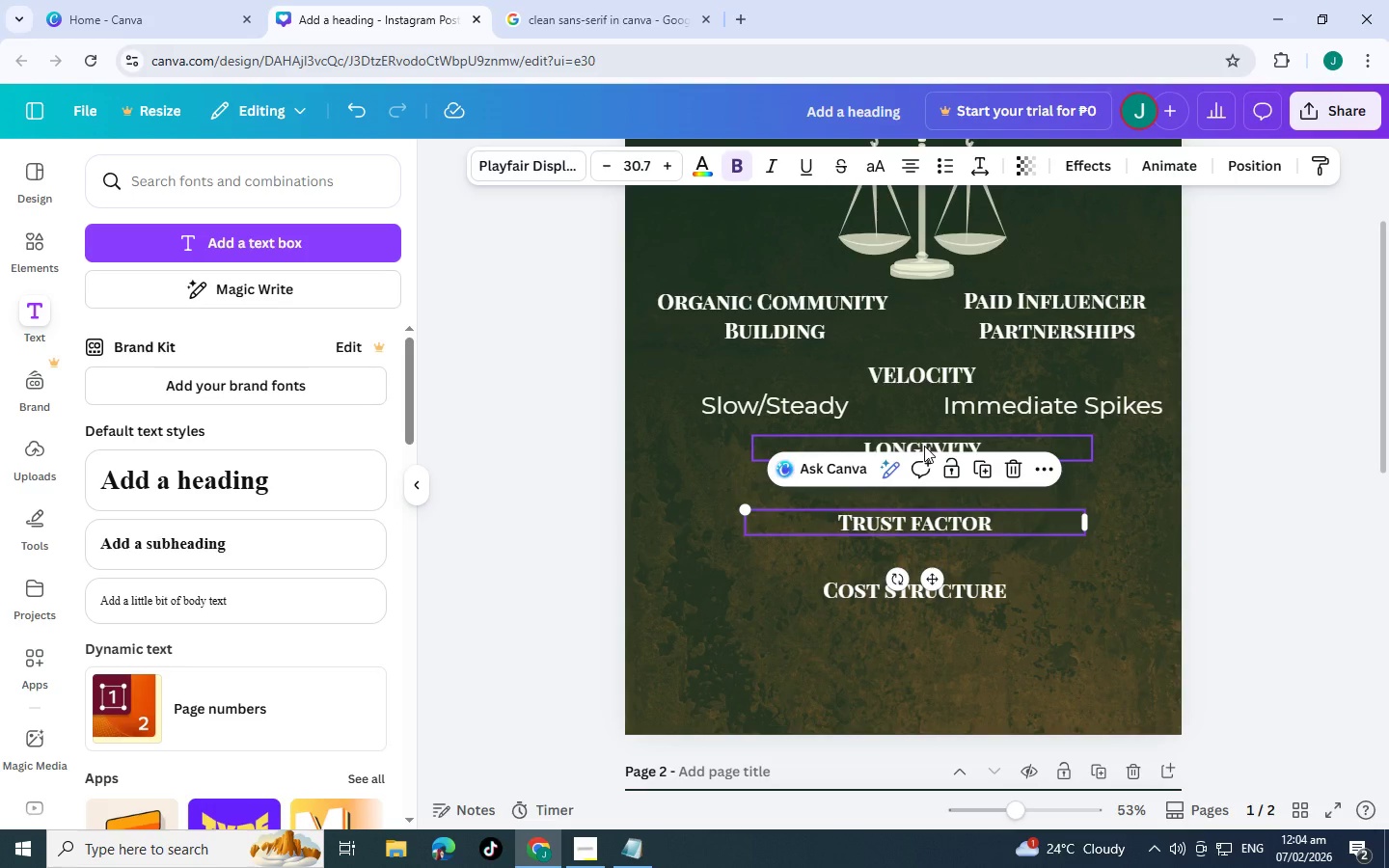 
left_click([924, 446])
 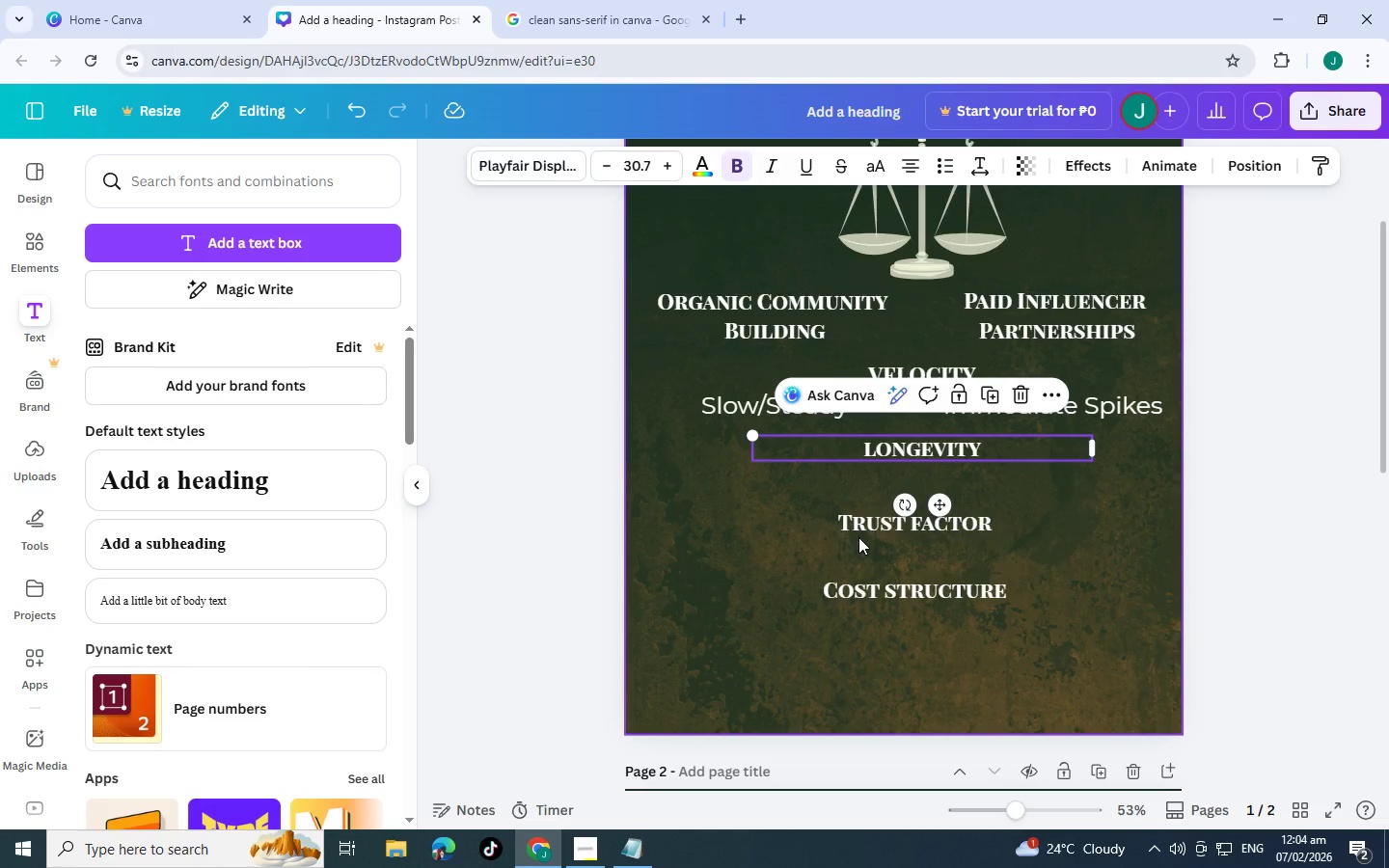 
double_click([860, 524])
 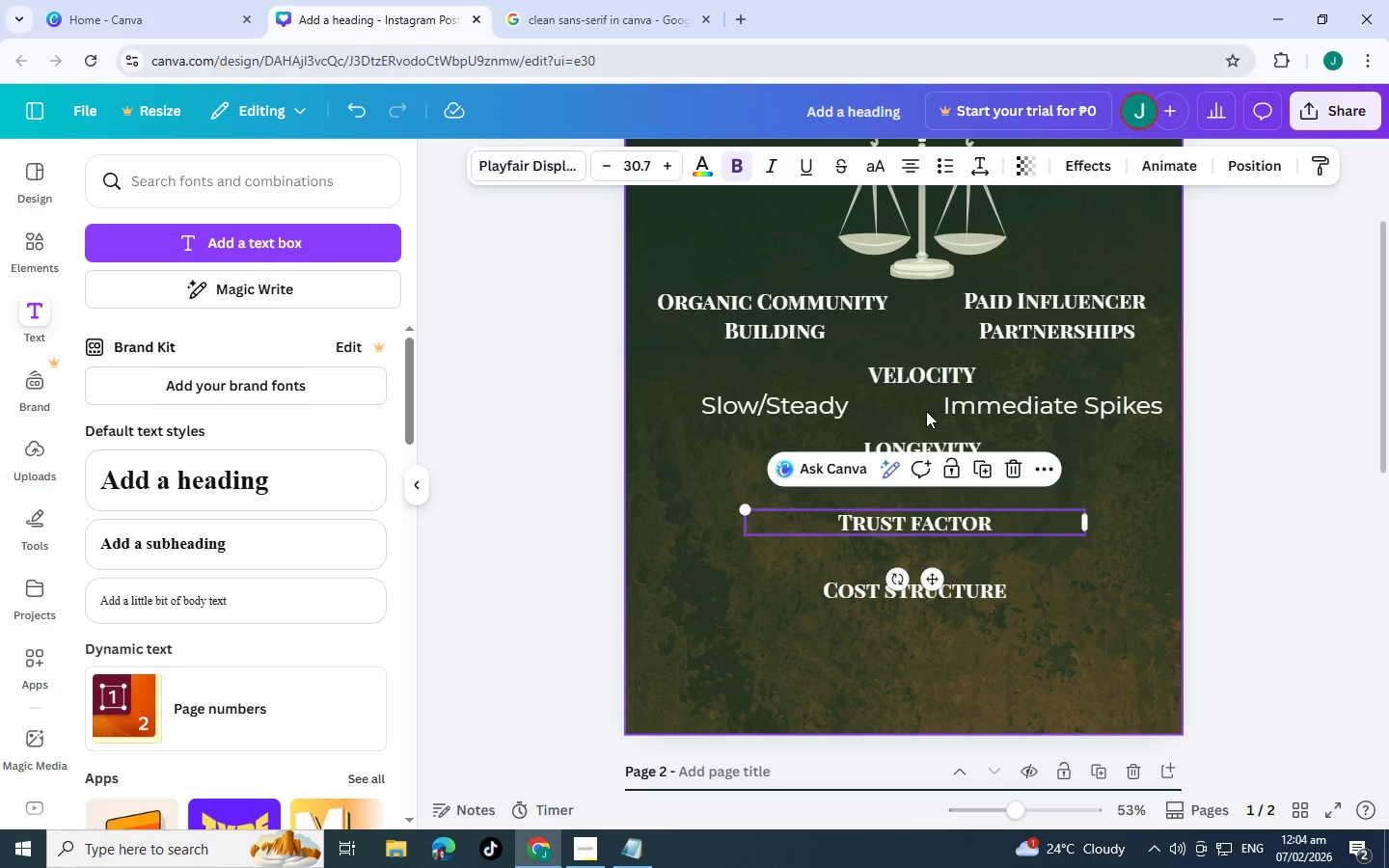 
left_click([988, 420])
 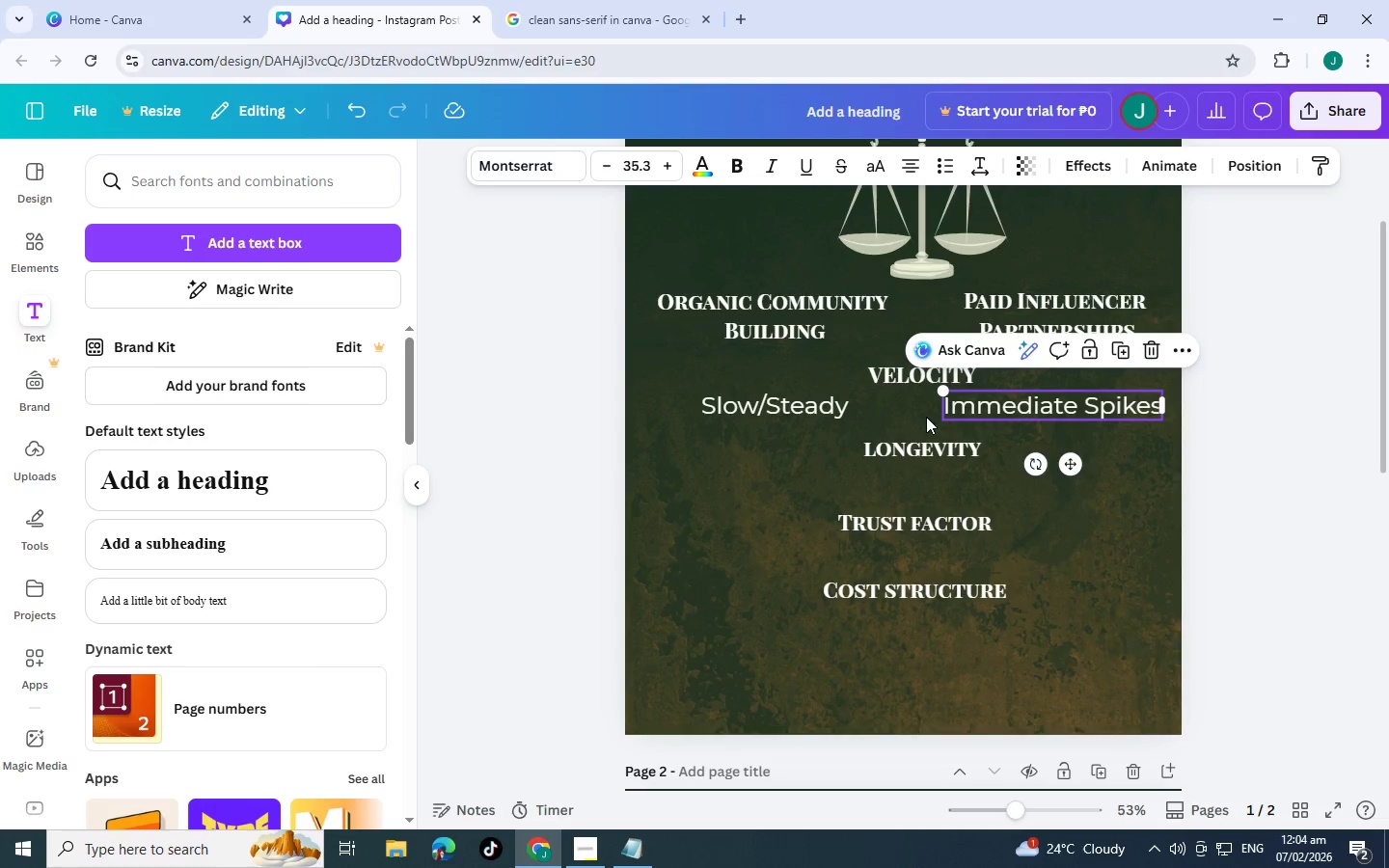 
key(Alt+Tab)